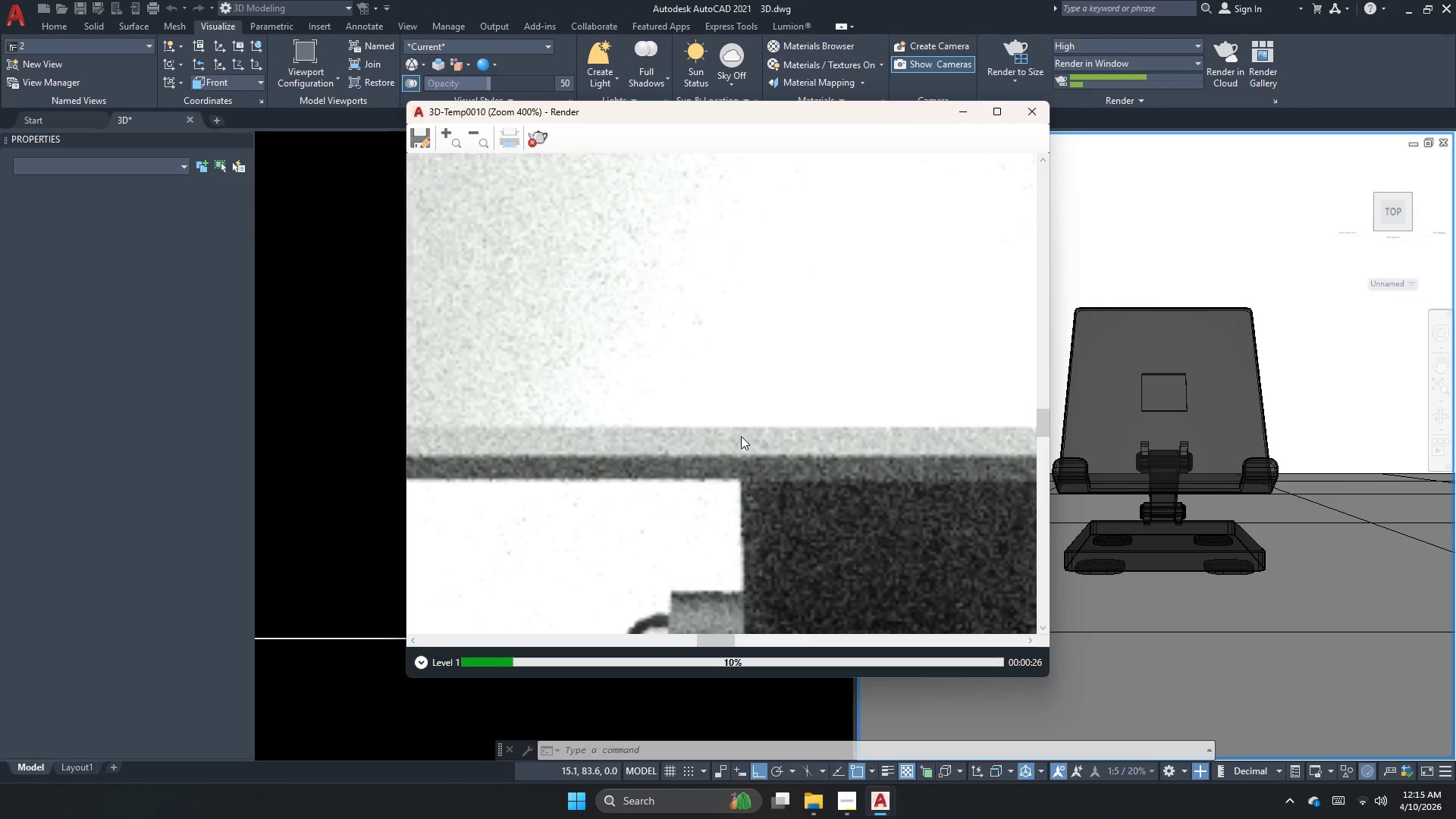 
scroll: coordinate [741, 436], scroll_direction: down, amount: 3.0
 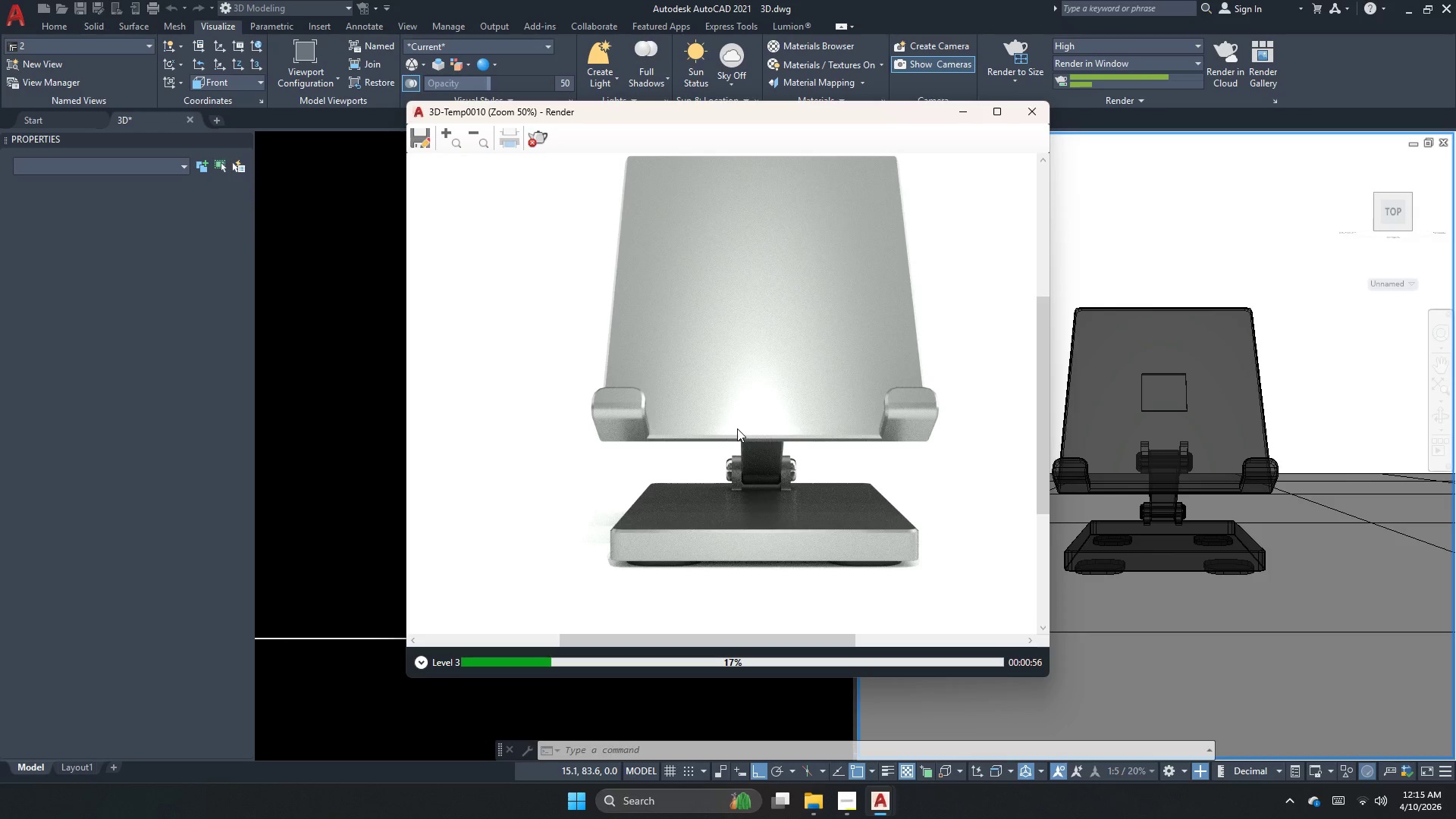 
wait(33.73)
 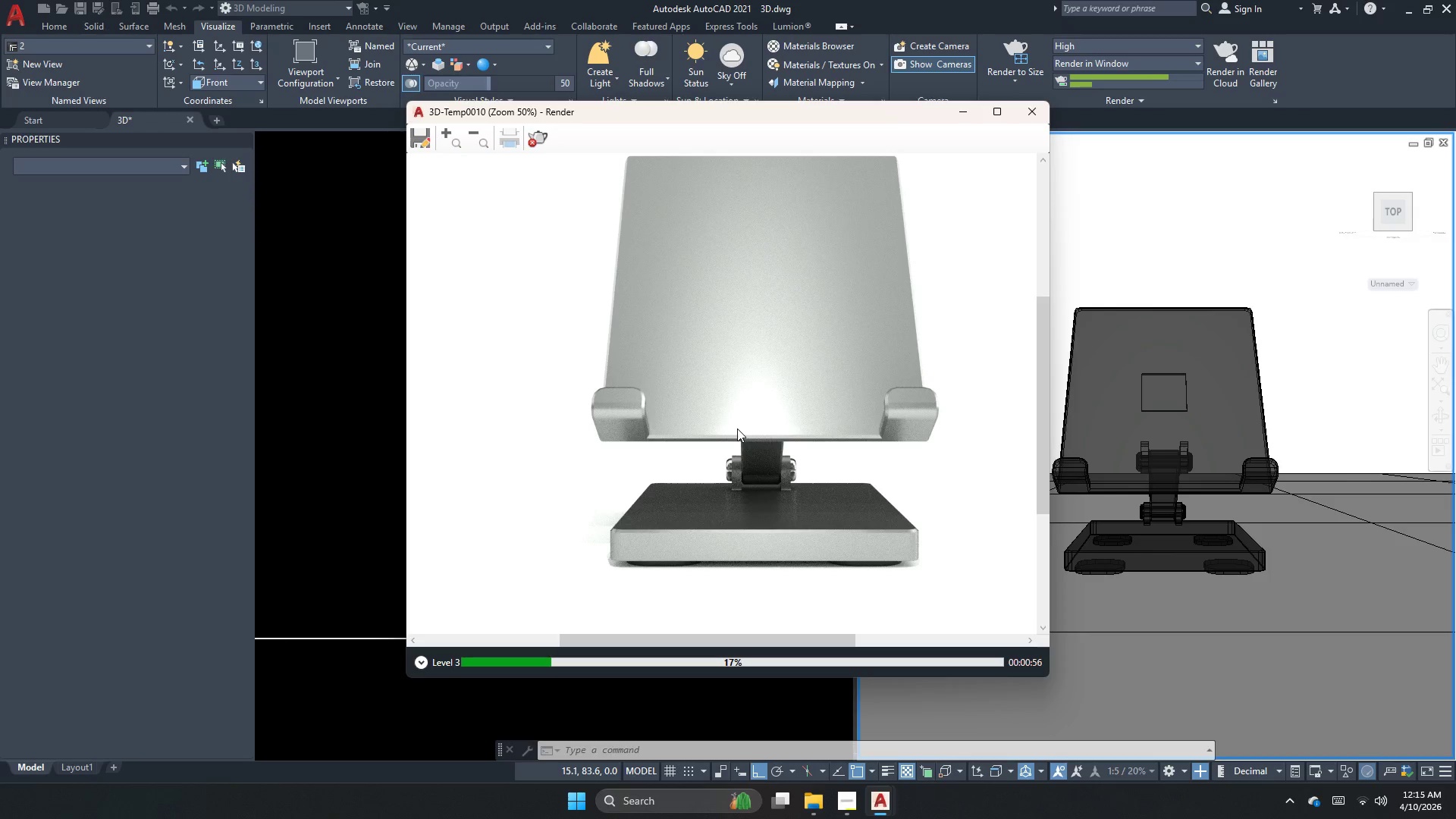 
scroll: coordinate [767, 602], scroll_direction: up, amount: 2.0
 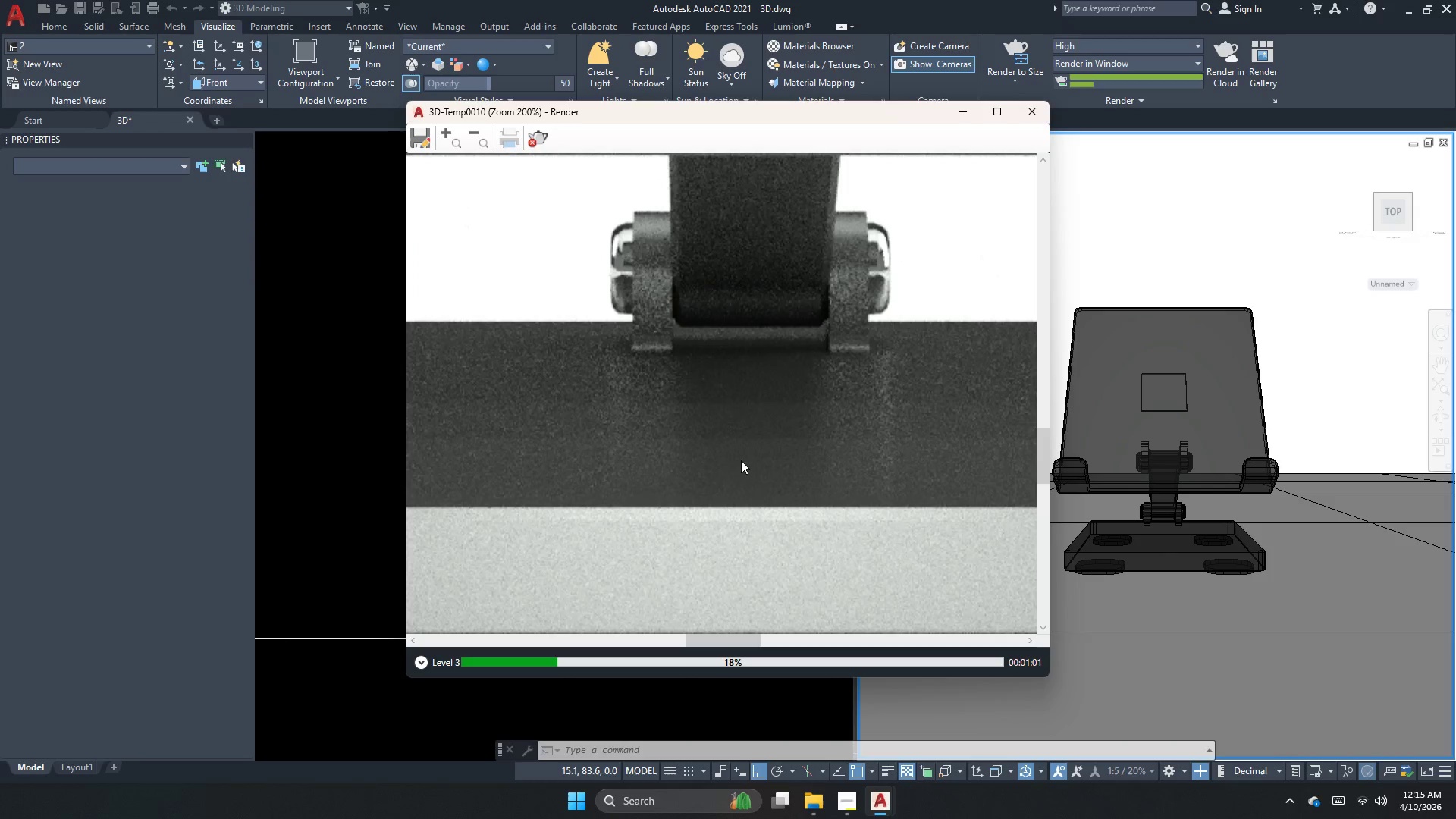 
scroll: coordinate [745, 452], scroll_direction: down, amount: 2.0
 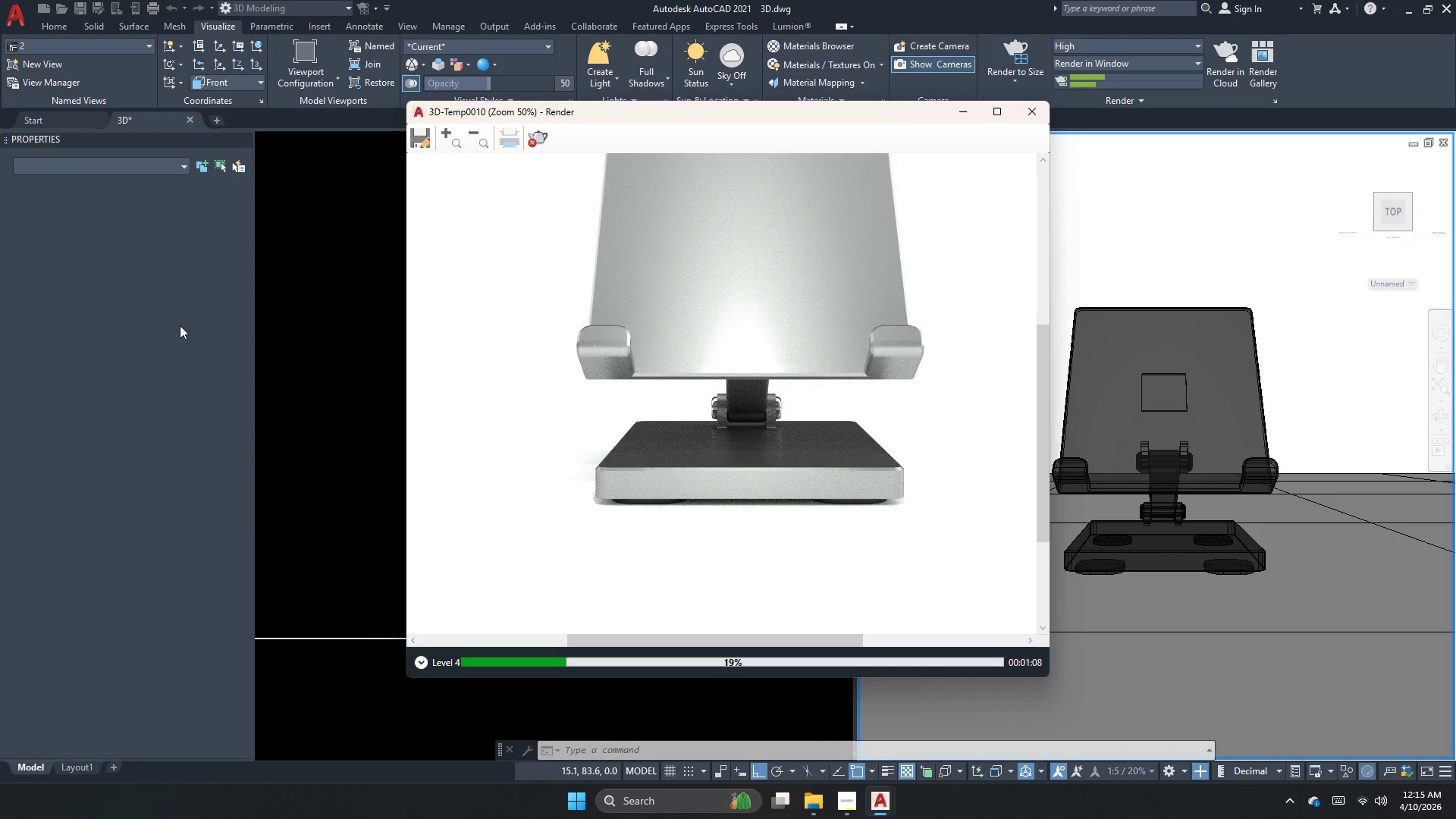 
wait(6.08)
 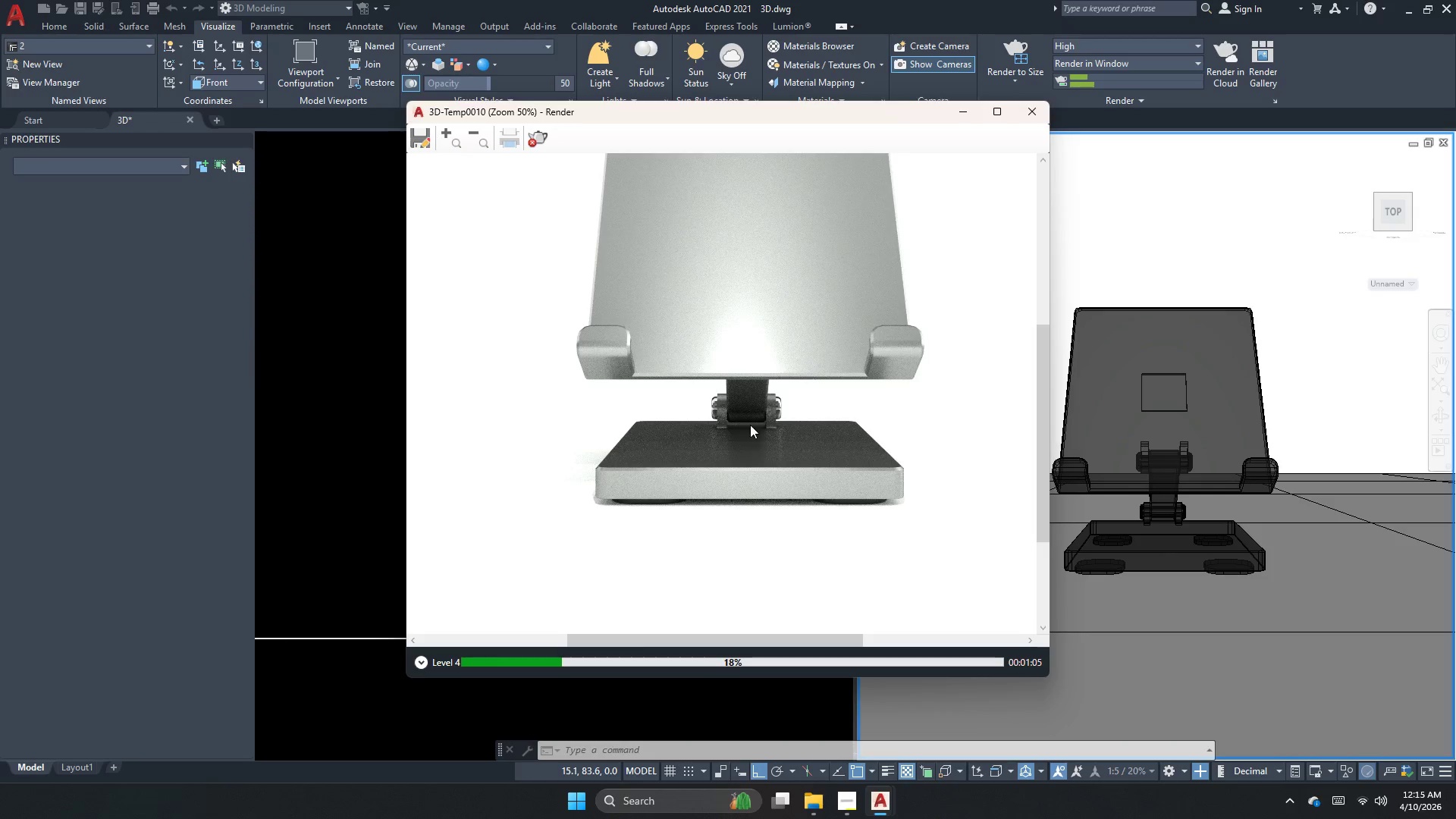 
scroll: coordinate [741, 323], scroll_direction: down, amount: 2.0
 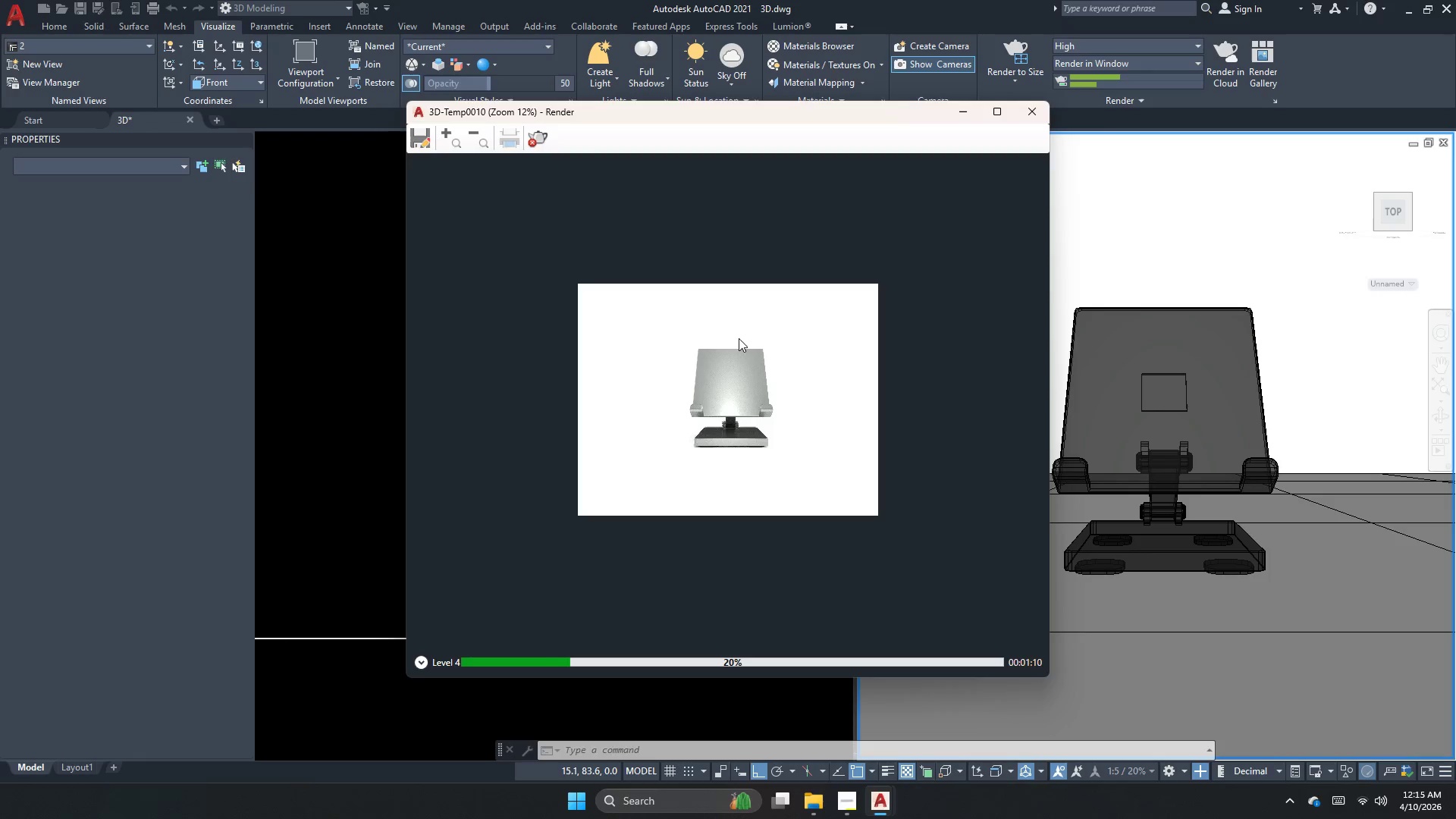 
scroll: coordinate [716, 386], scroll_direction: up, amount: 2.0